 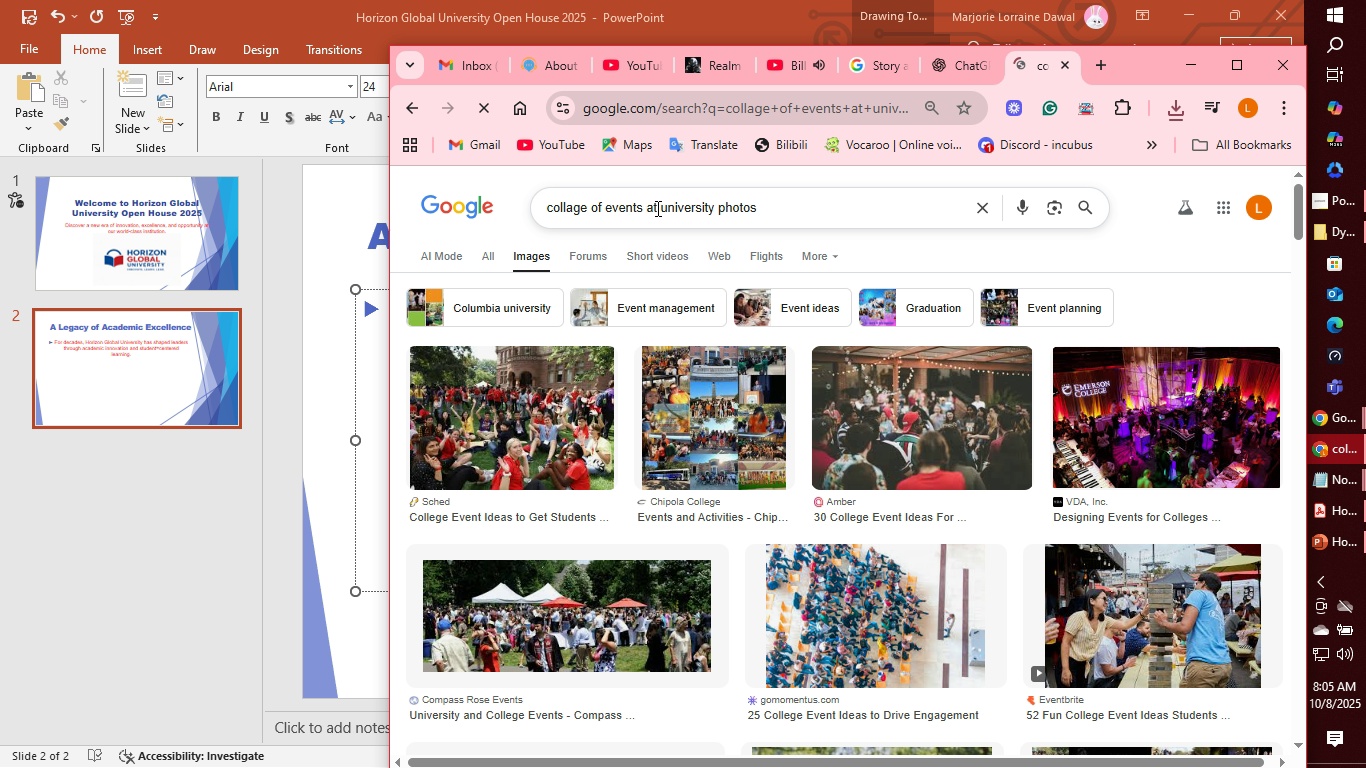 
scroll: coordinate [886, 460], scroll_direction: down, amount: 7.0
 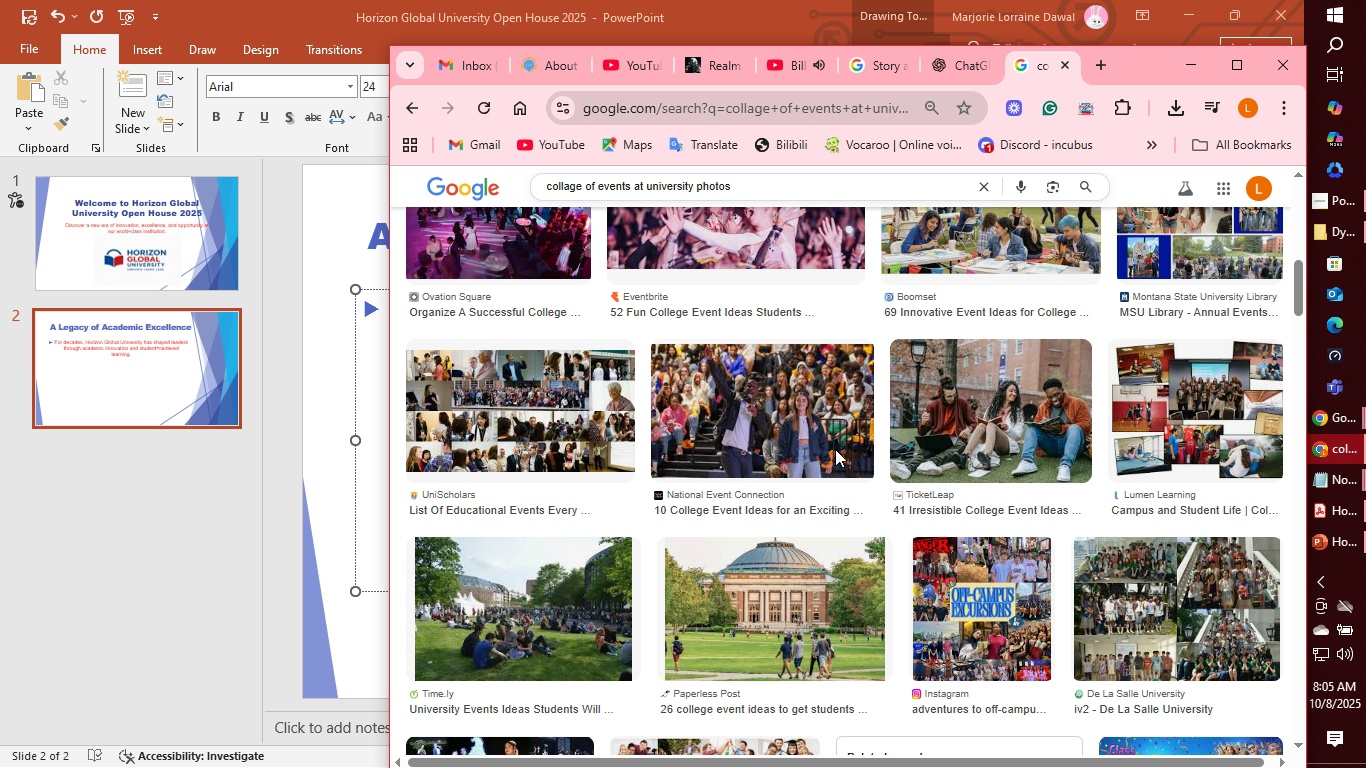 
scroll: coordinate [833, 446], scroll_direction: down, amount: 7.0
 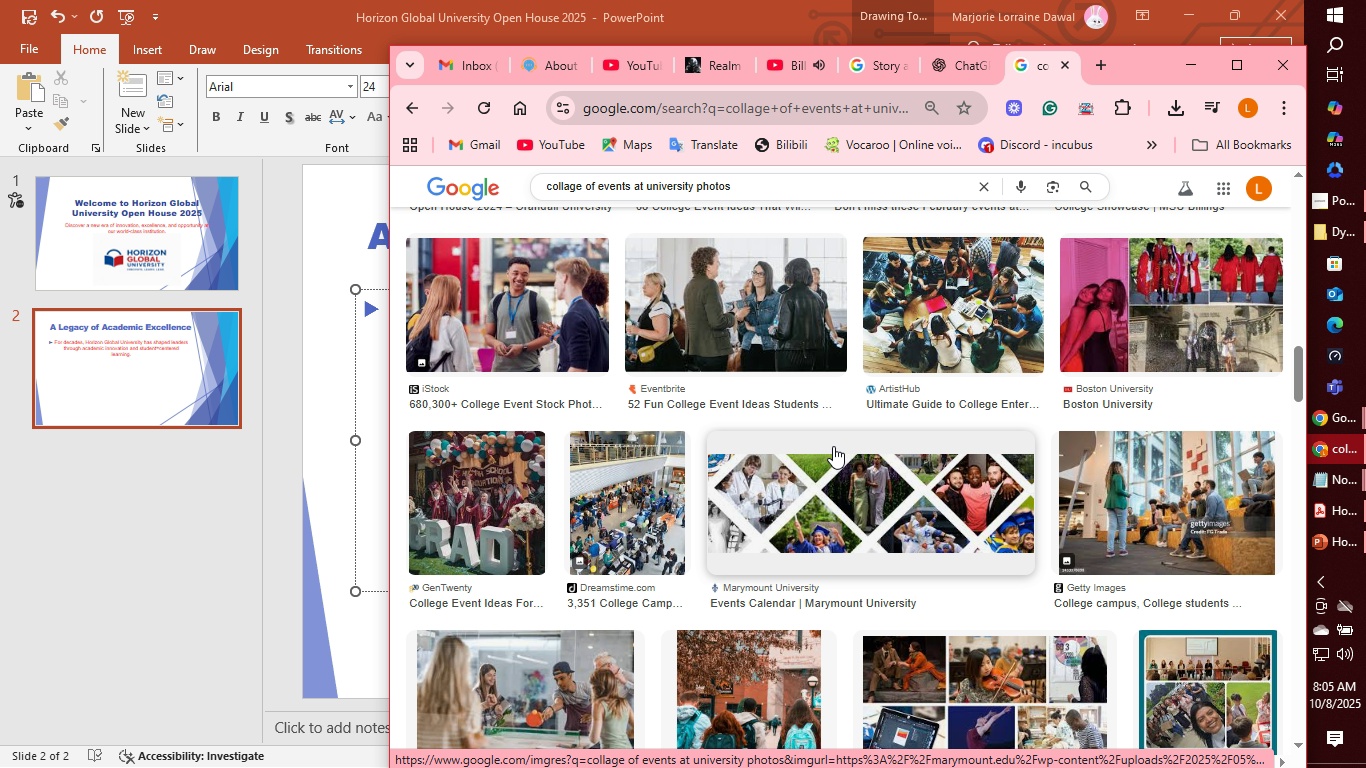 
scroll: coordinate [833, 446], scroll_direction: down, amount: 4.0
 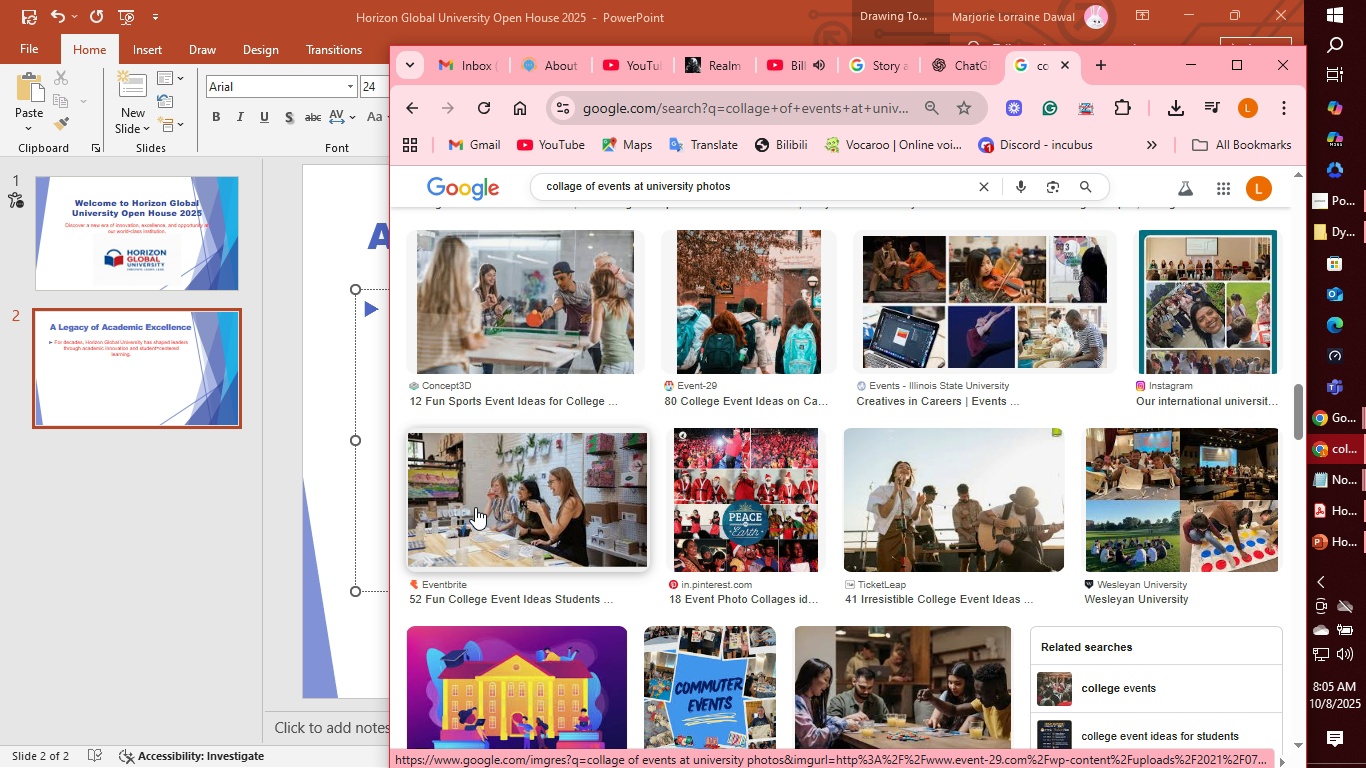 
wait(5.88)
 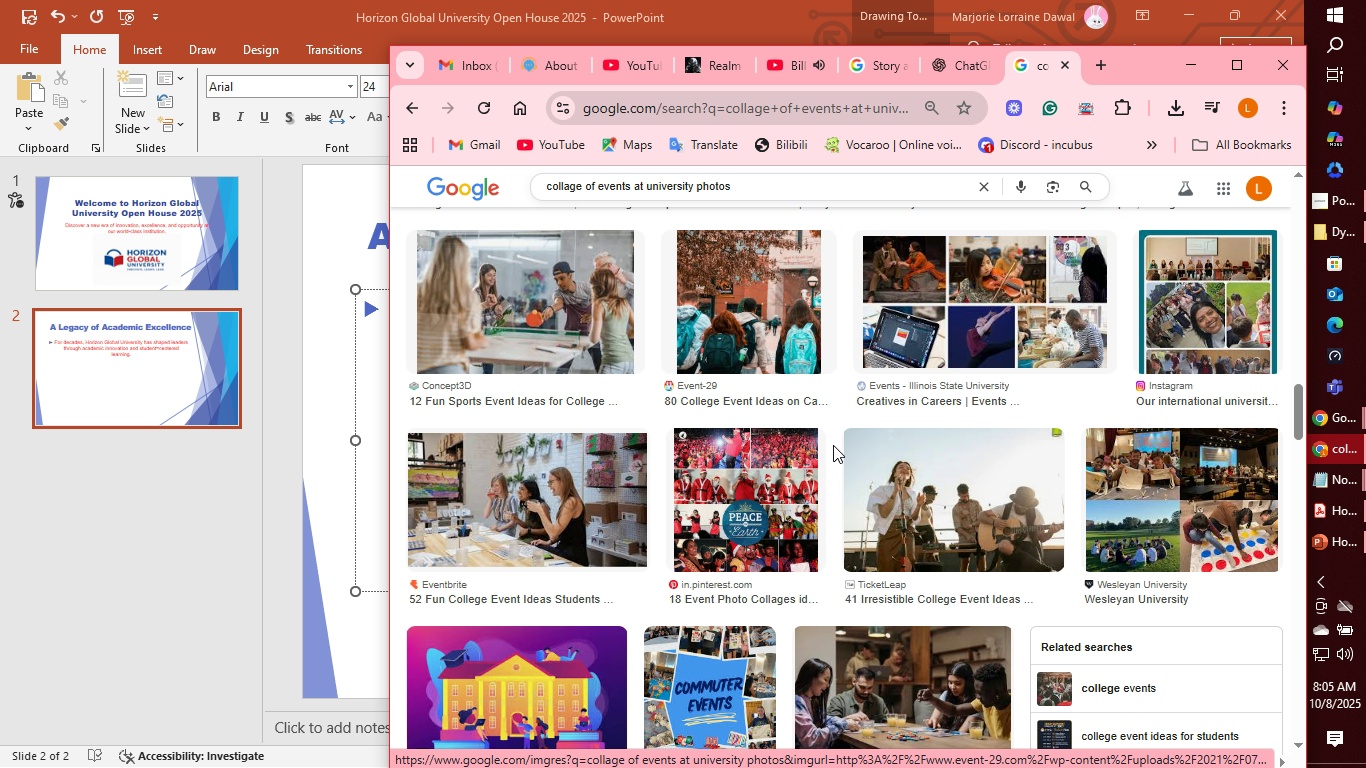 
left_click([499, 494])
 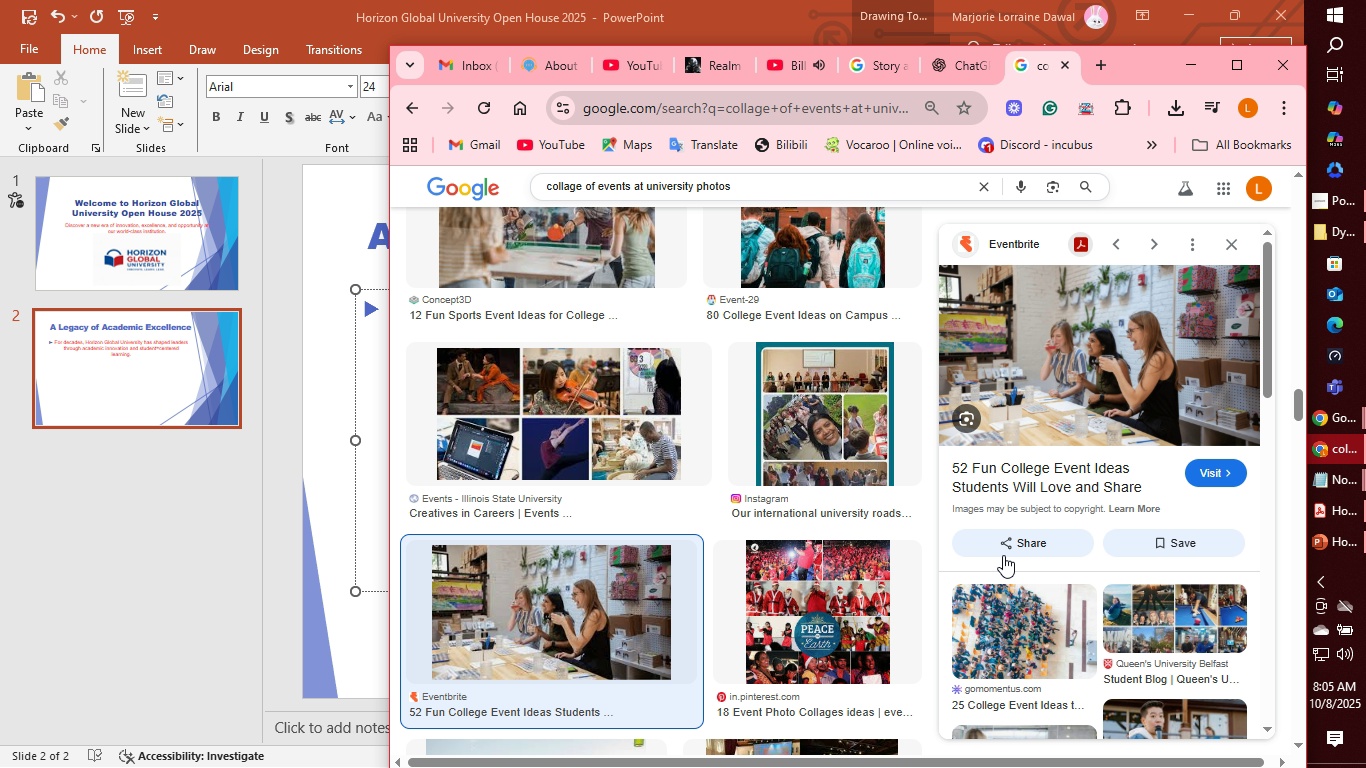 
wait(8.71)
 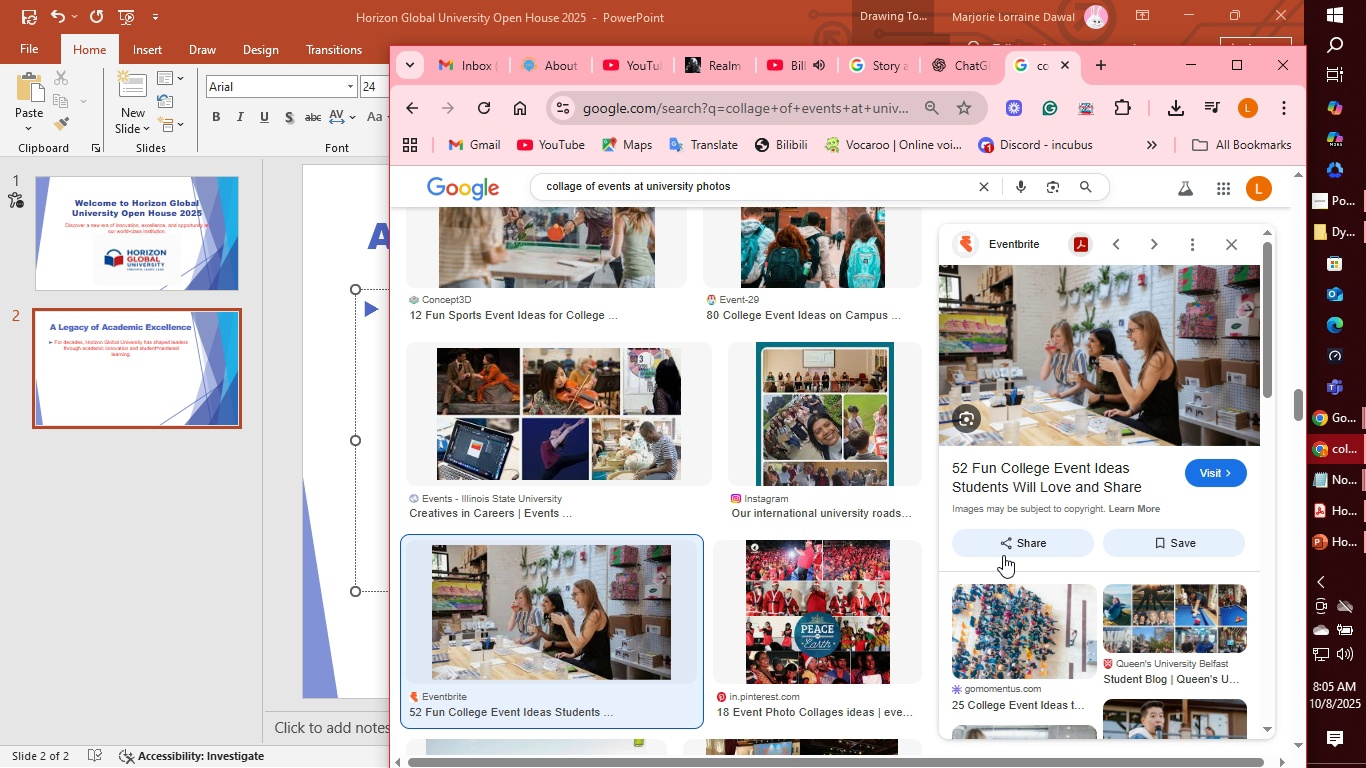 
left_click([1080, 238])
 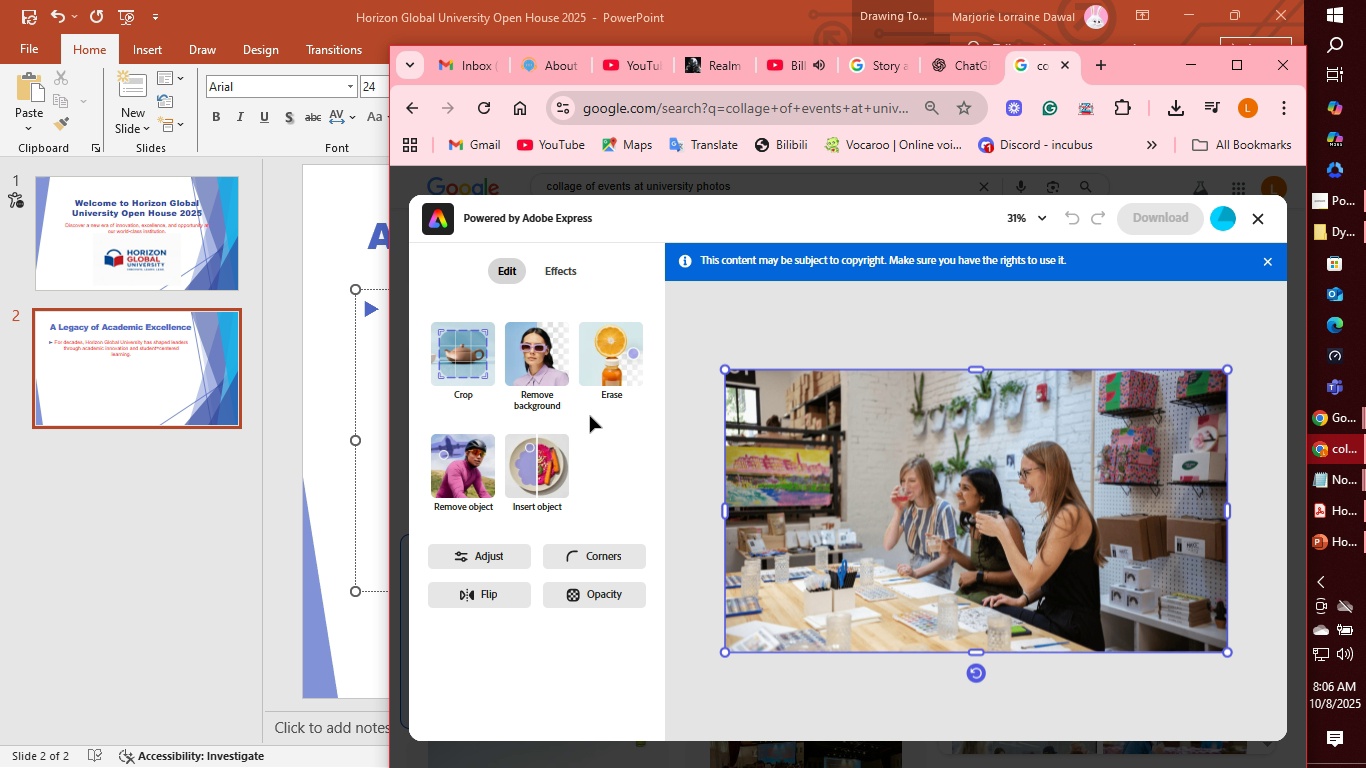 
wait(42.64)
 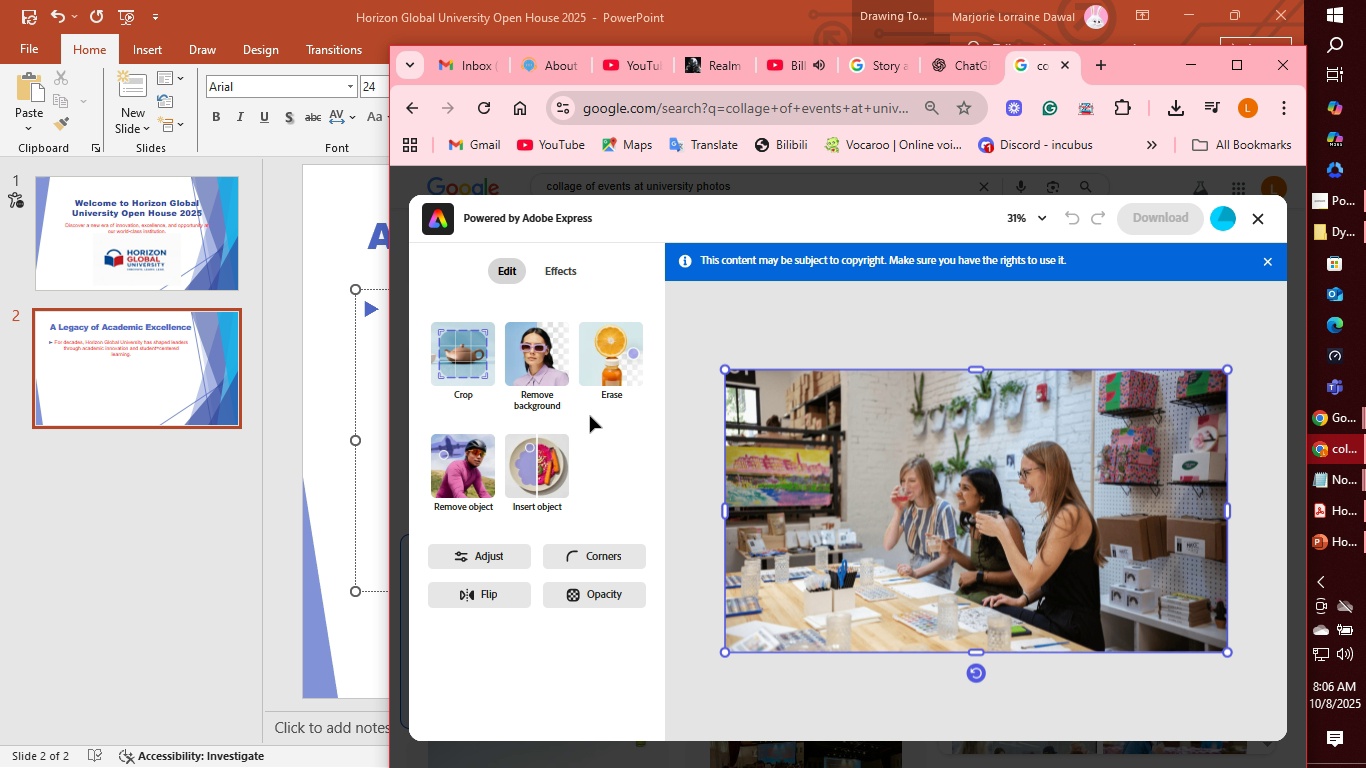 
left_click([486, 590])
 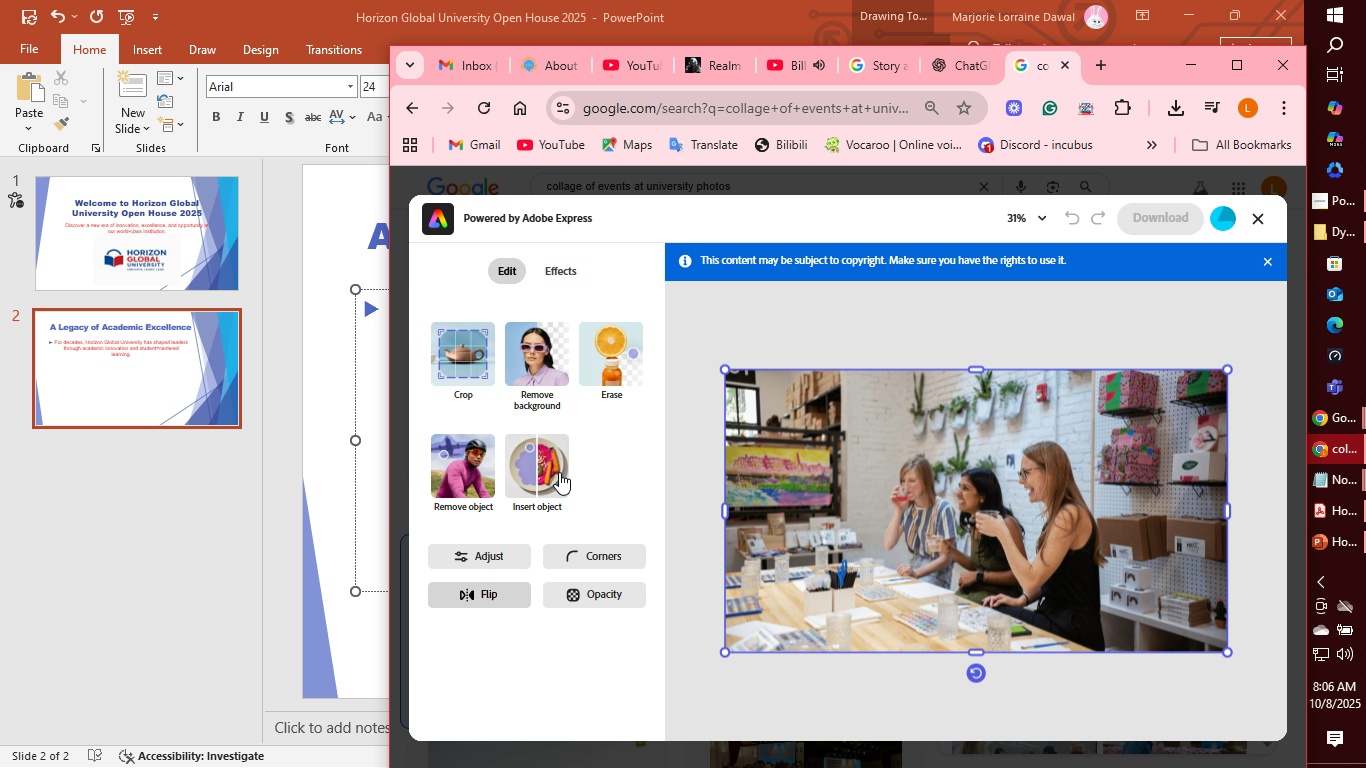 
mouse_move([554, 499])
 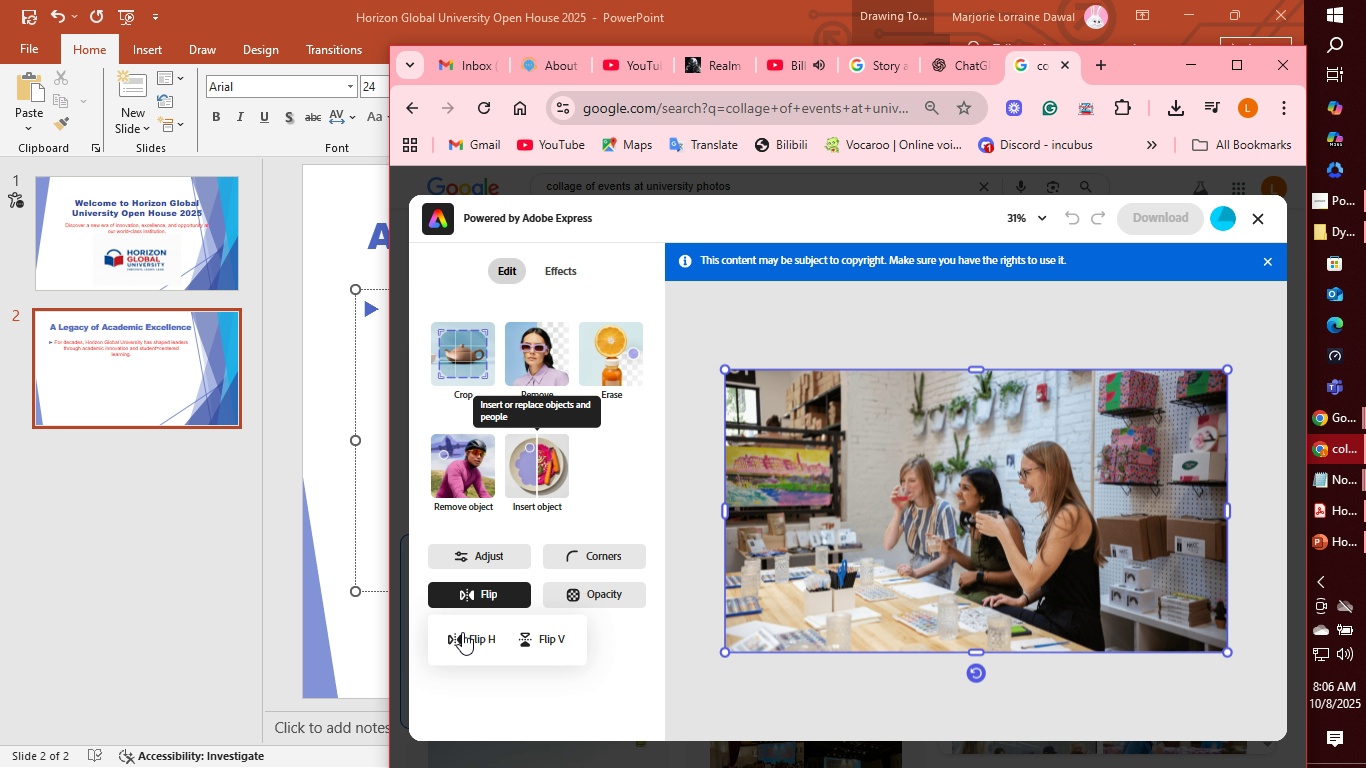 
left_click([460, 633])
 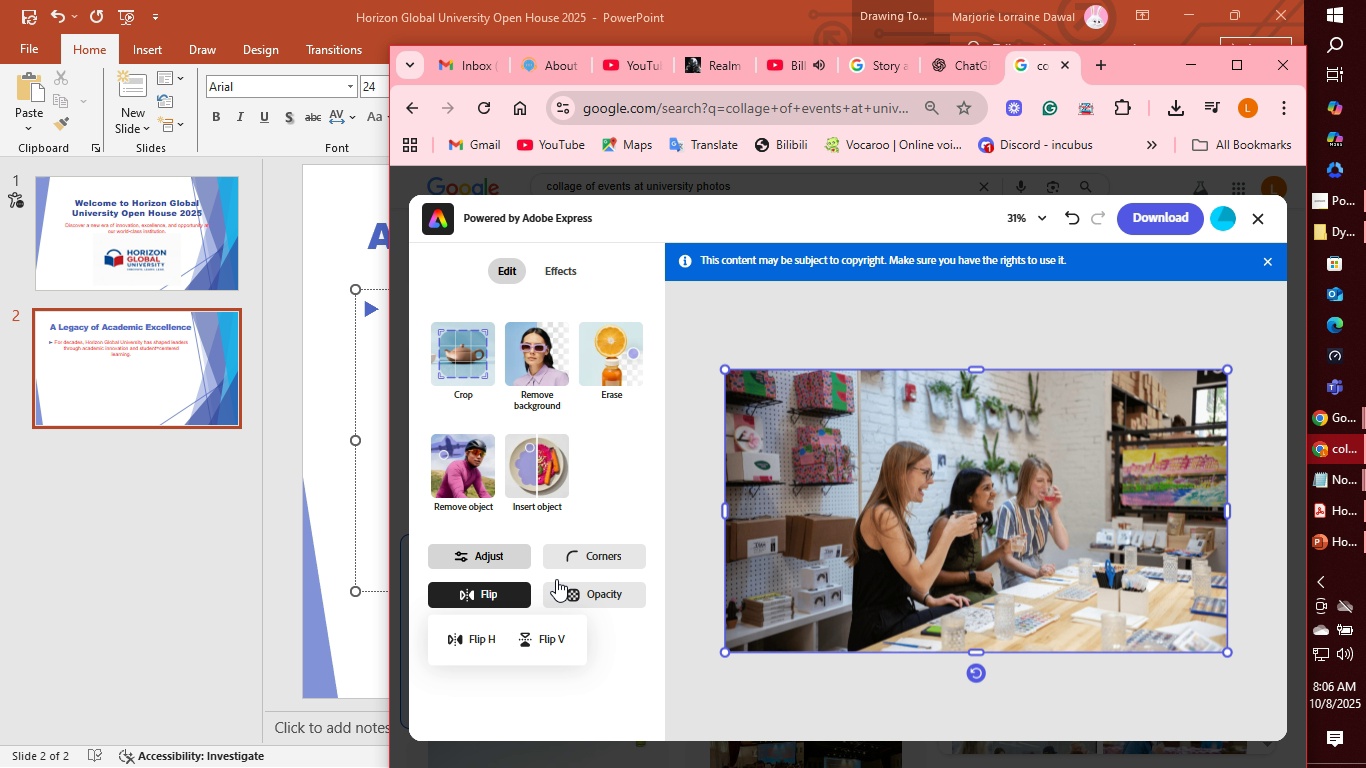 
wait(6.37)
 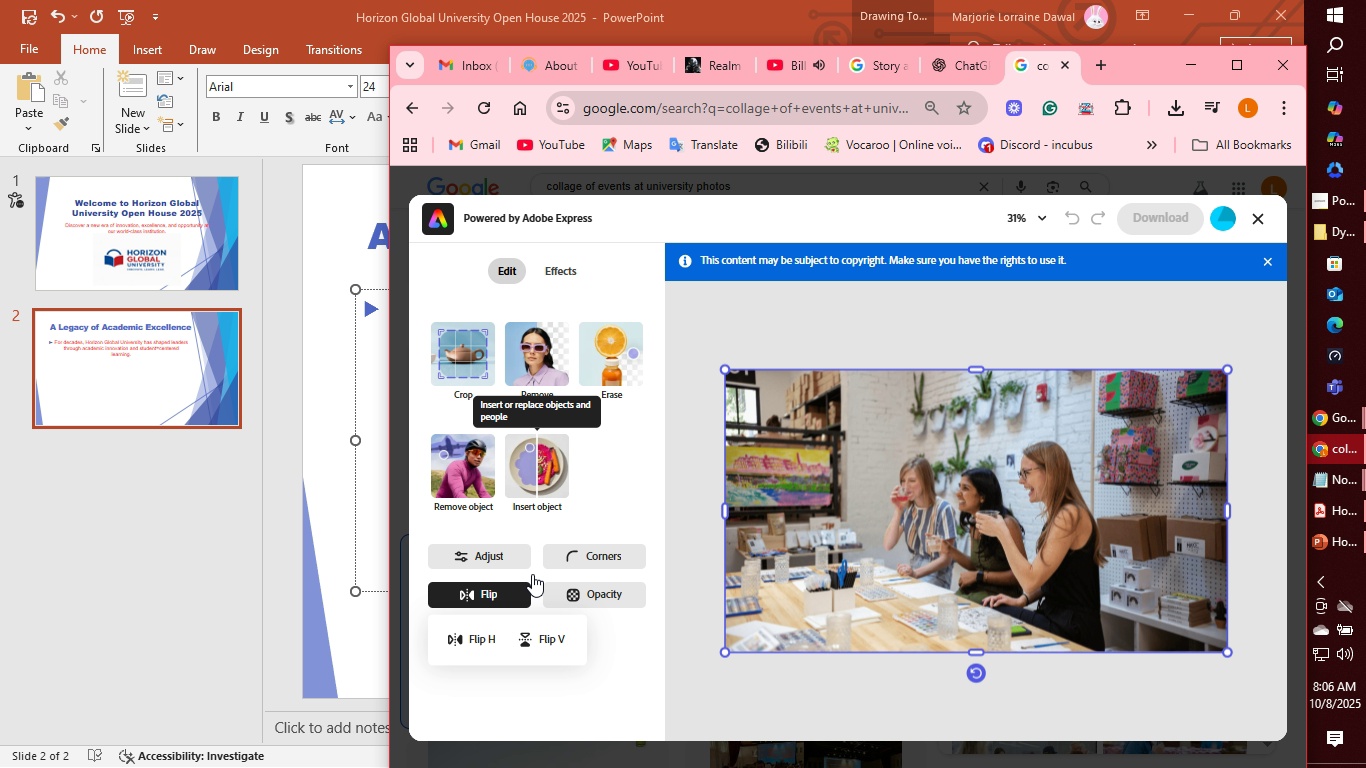 
left_click([497, 564])